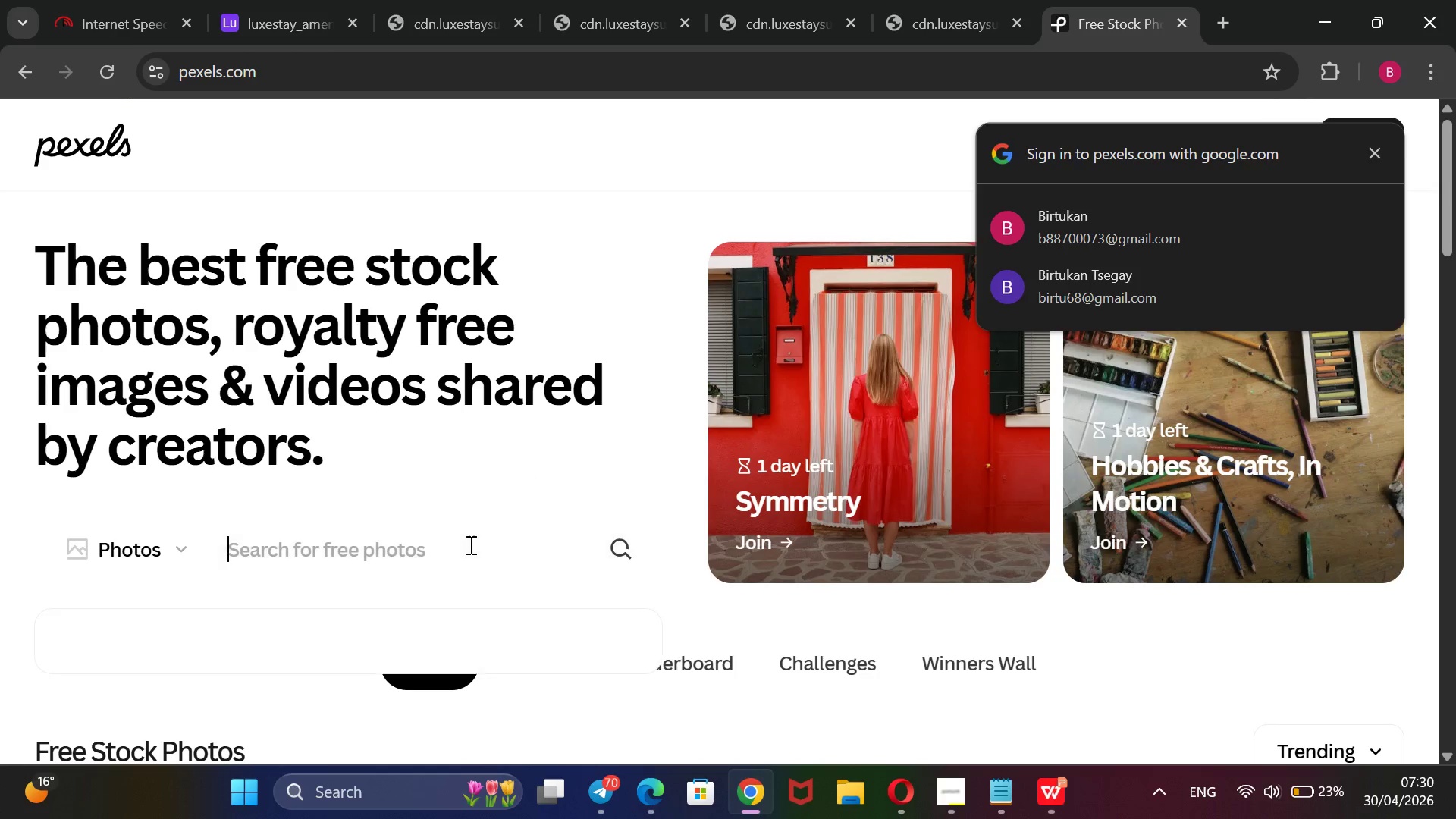 
key(Control+V)
 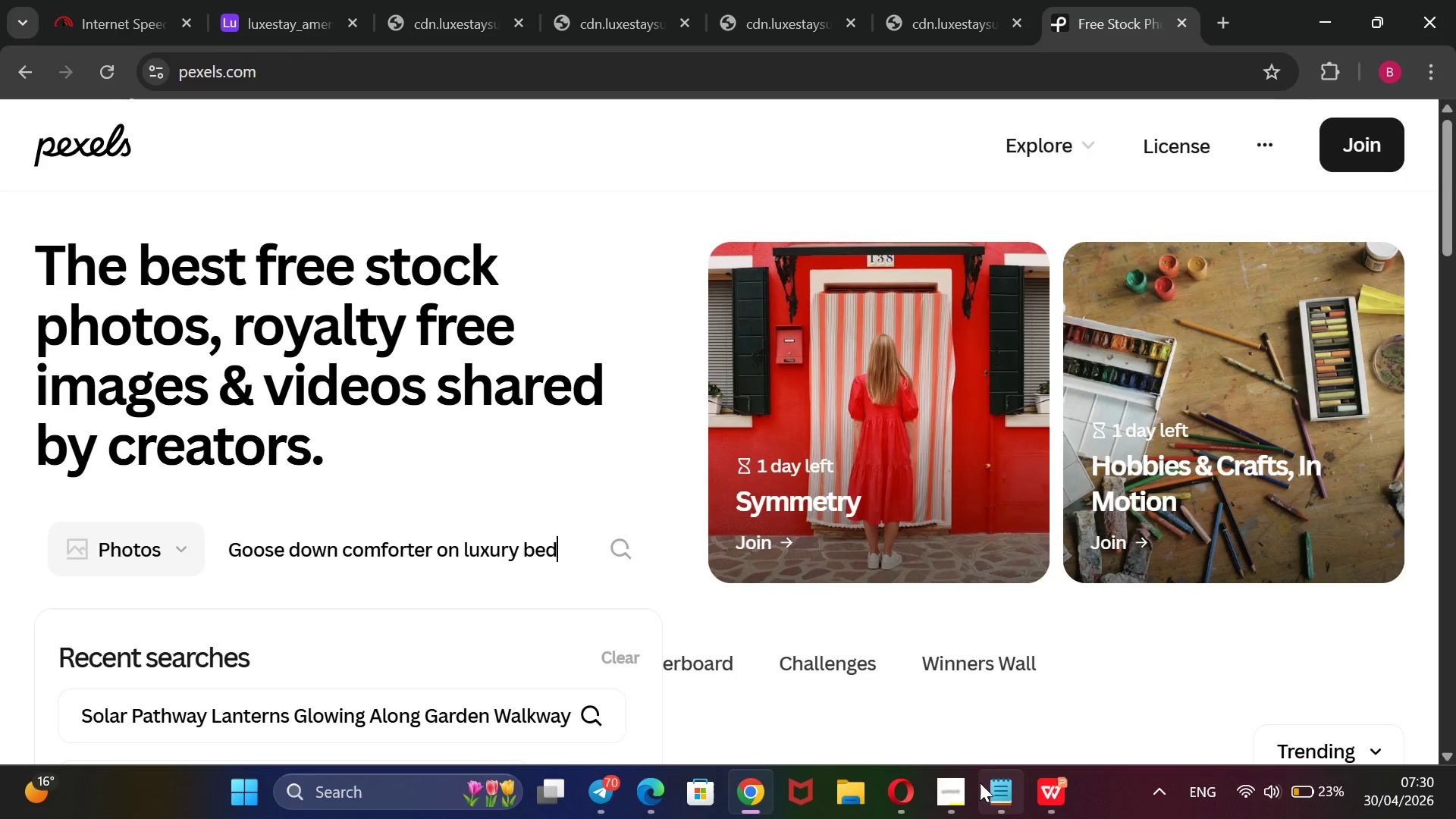 
left_click([951, 792])